 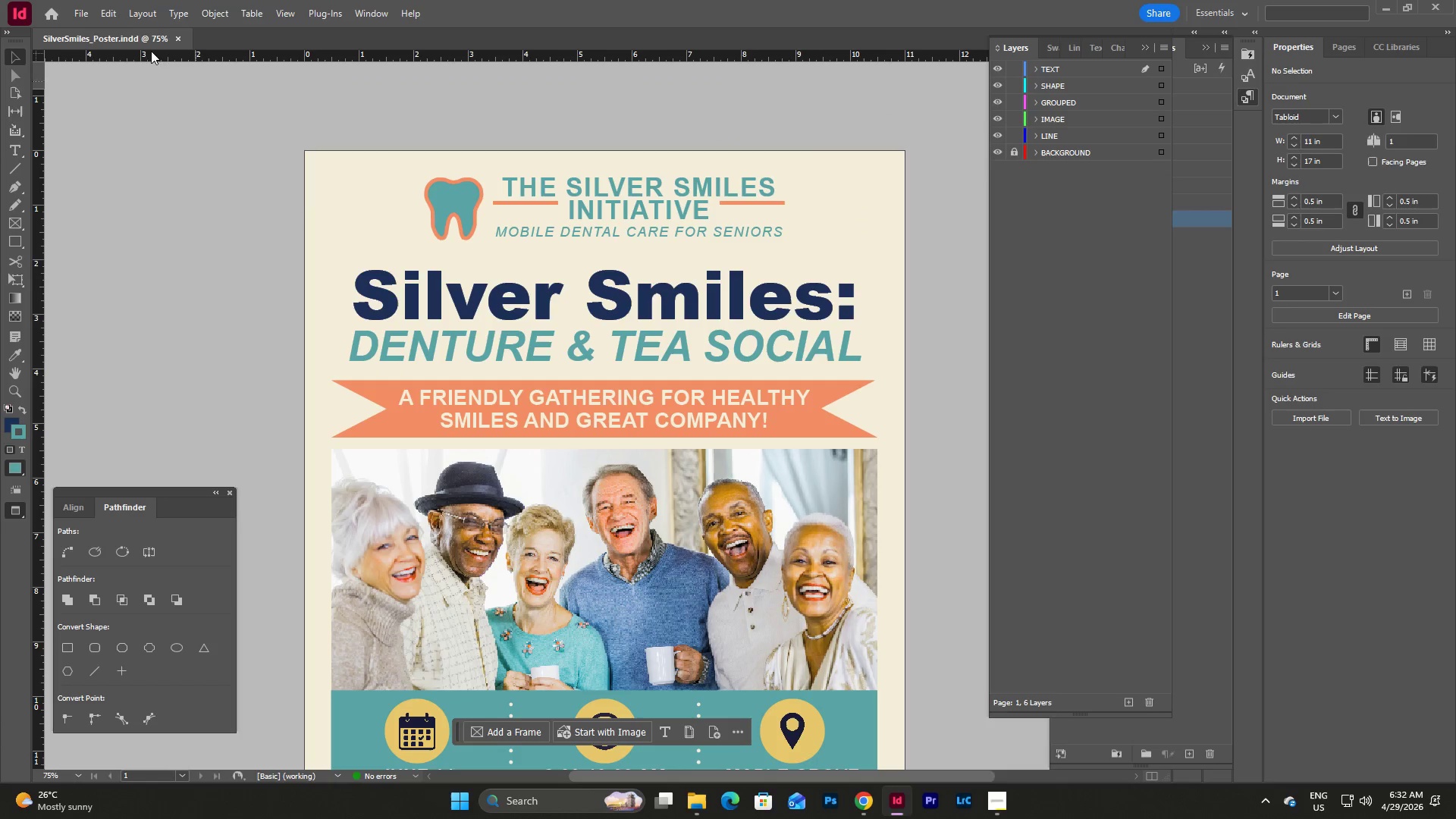 
left_click([80, 5])
 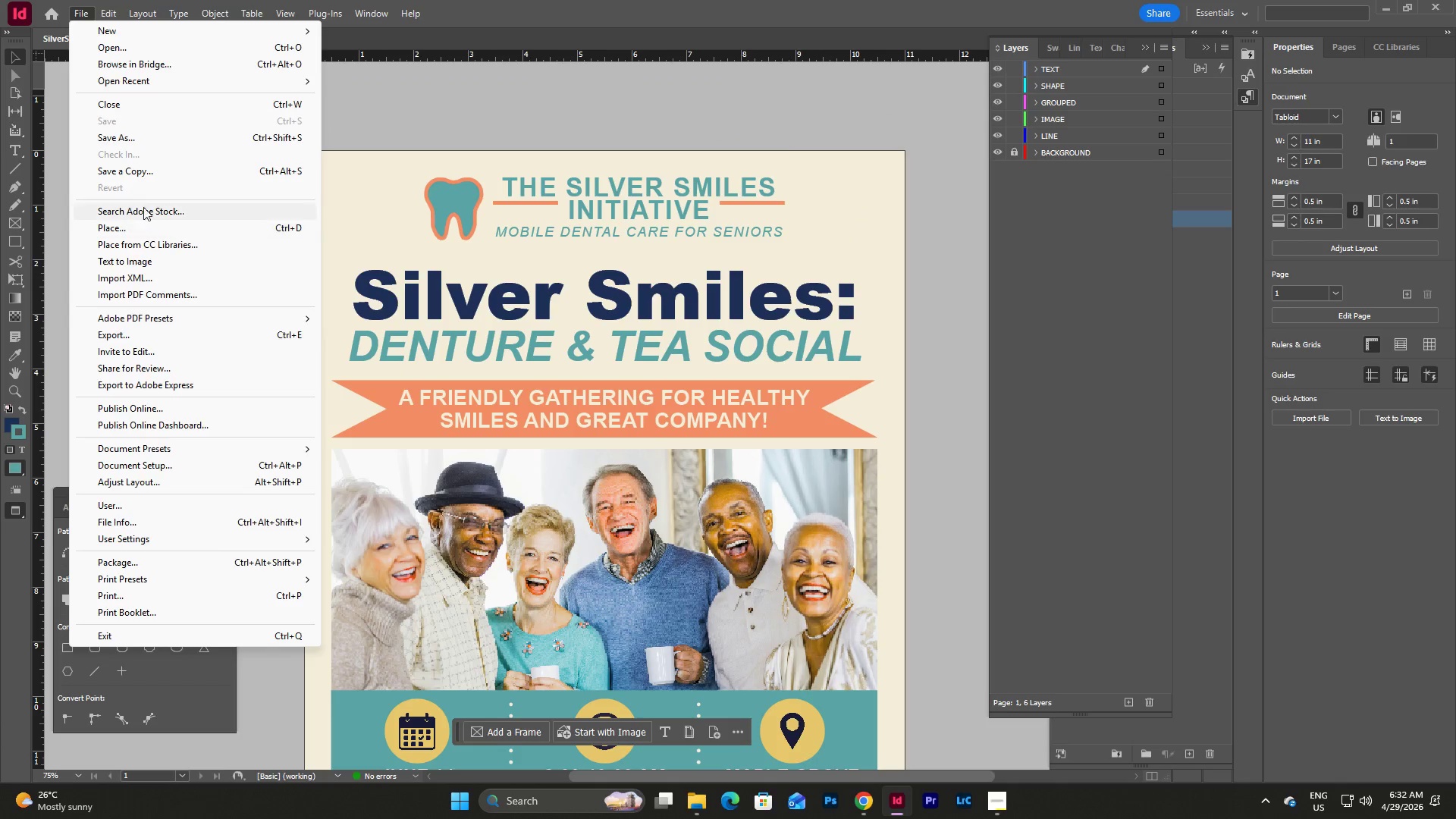 
left_click([132, 337])
 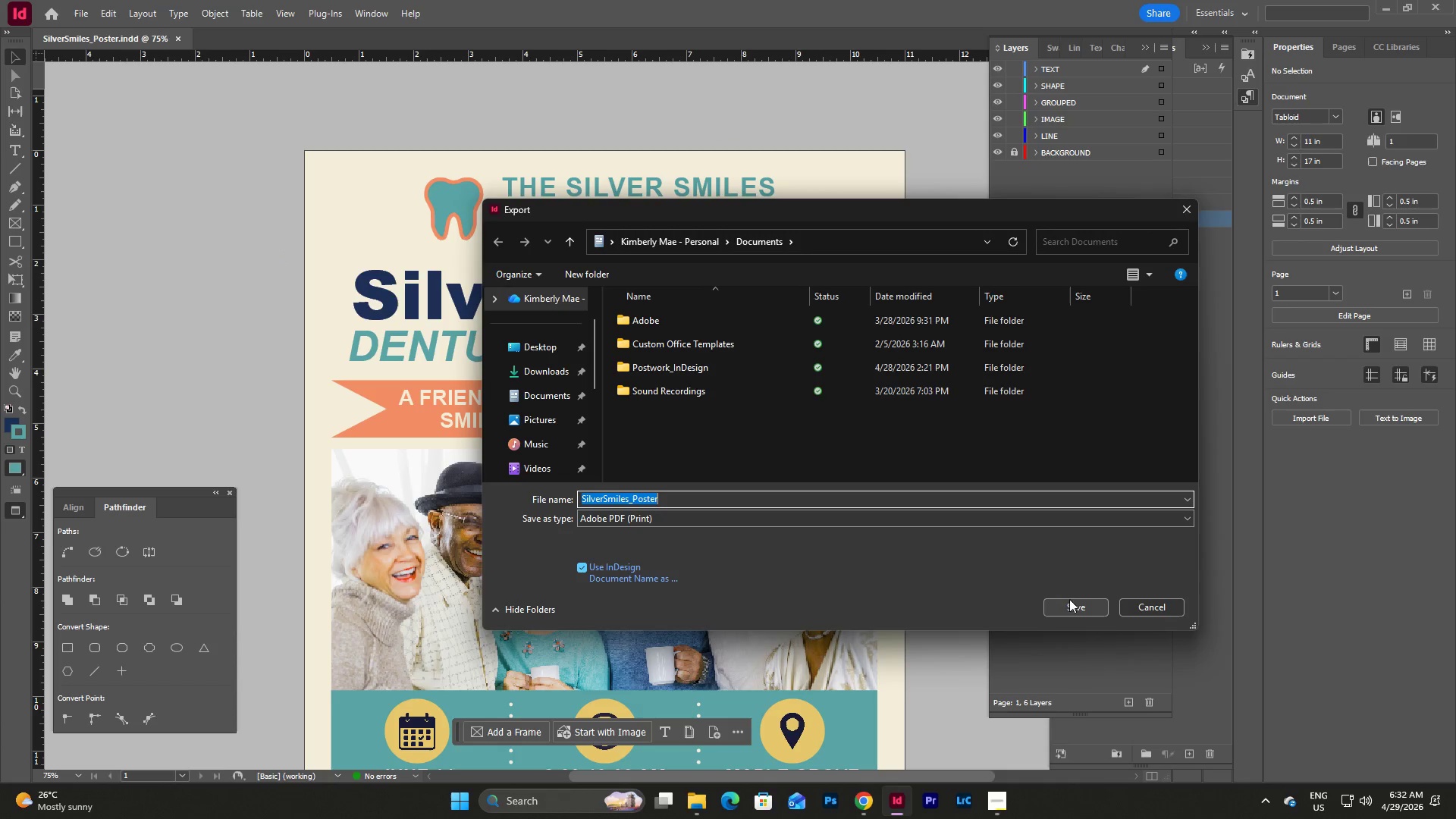 
left_click([1072, 610])
 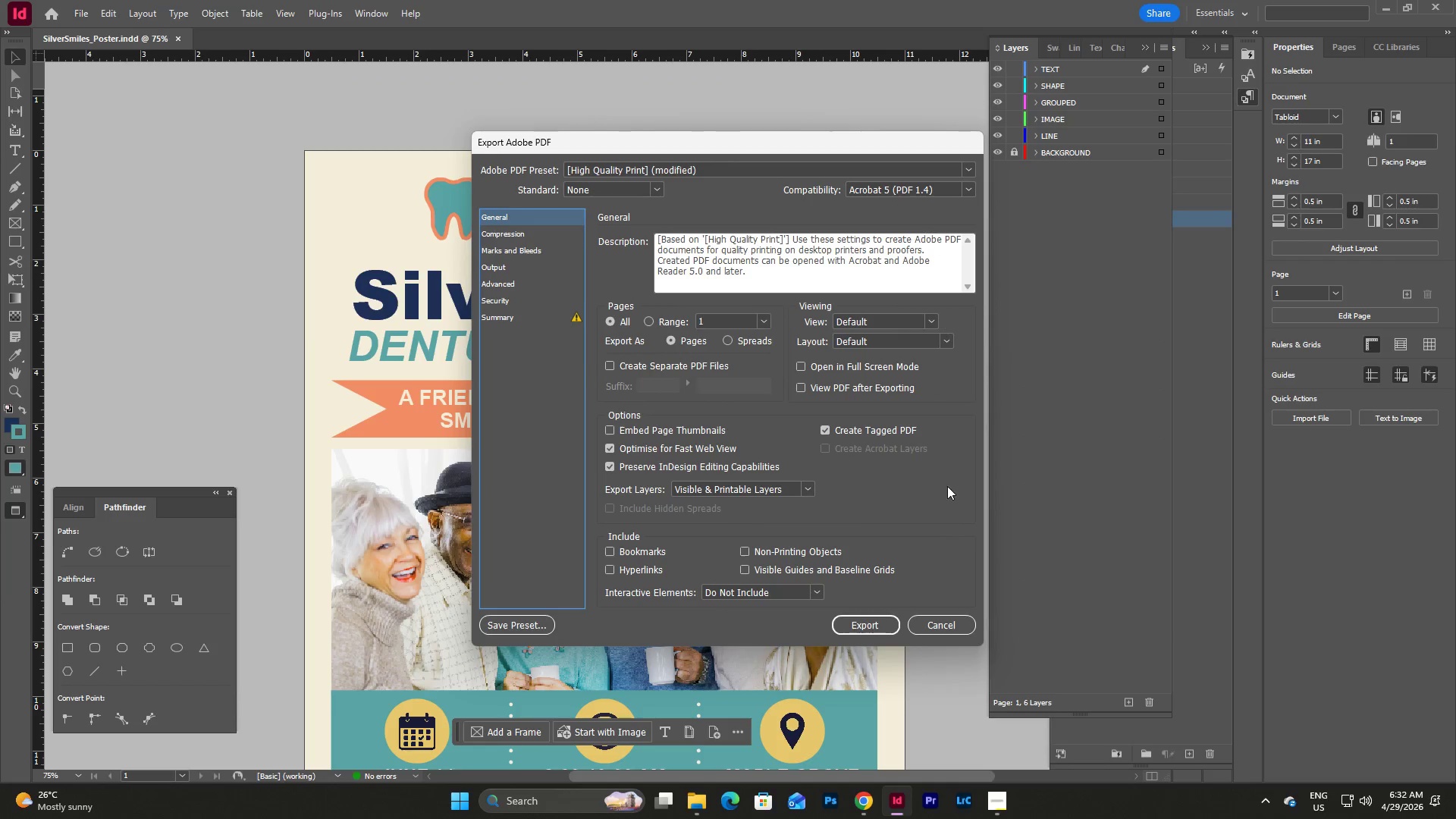 
left_click([964, 634])
 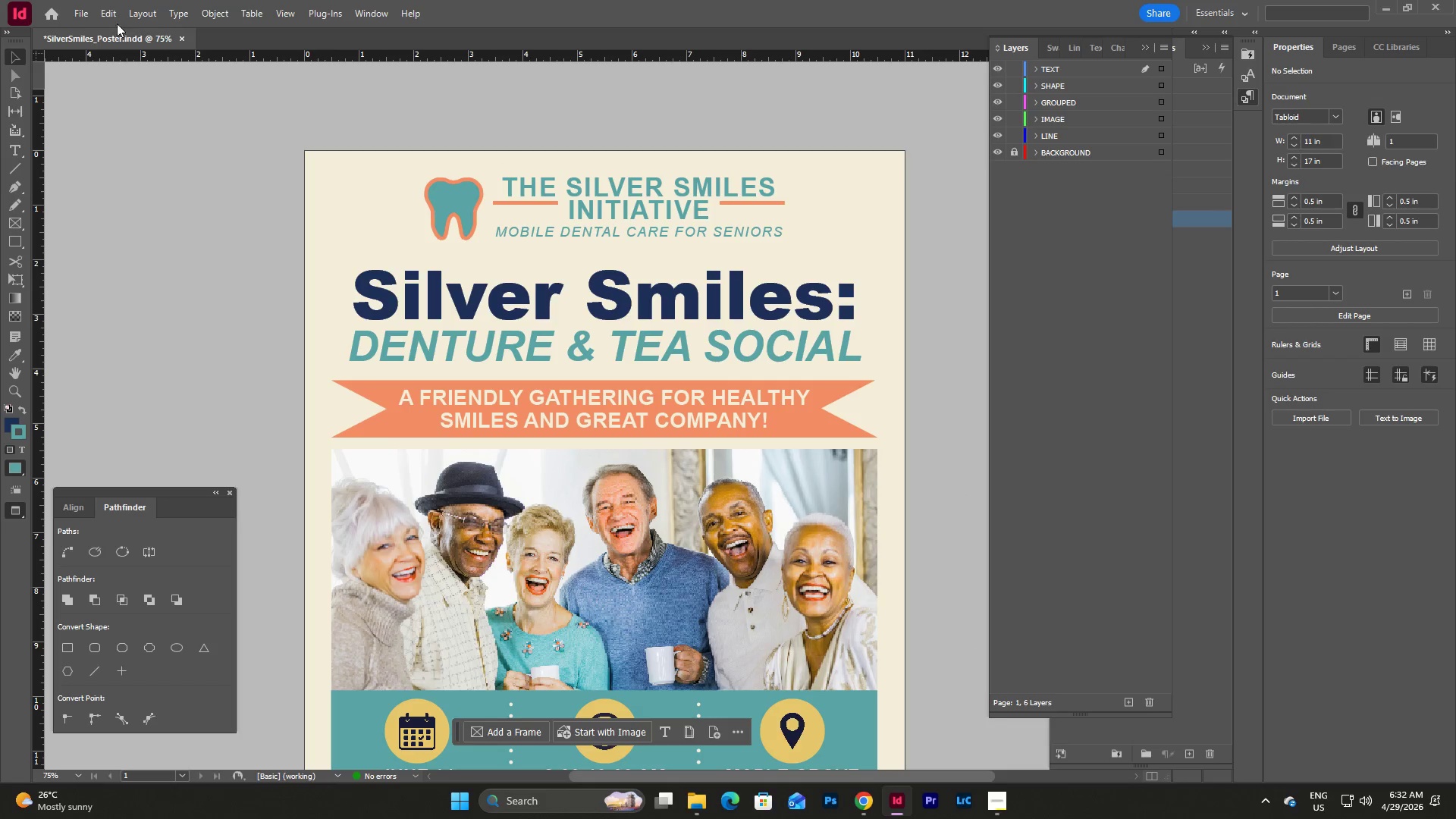 
left_click([77, 16])
 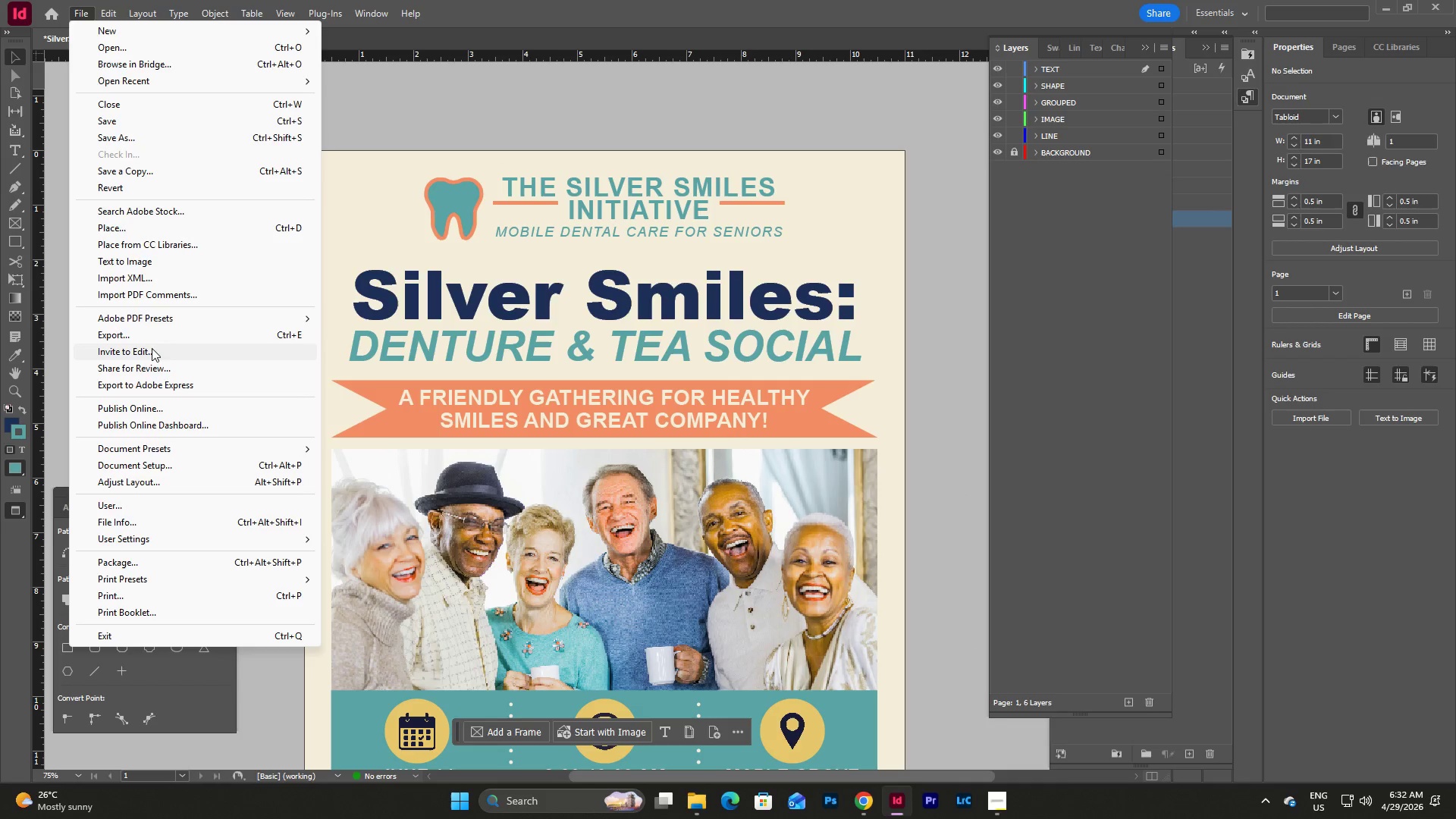 
left_click([152, 337])
 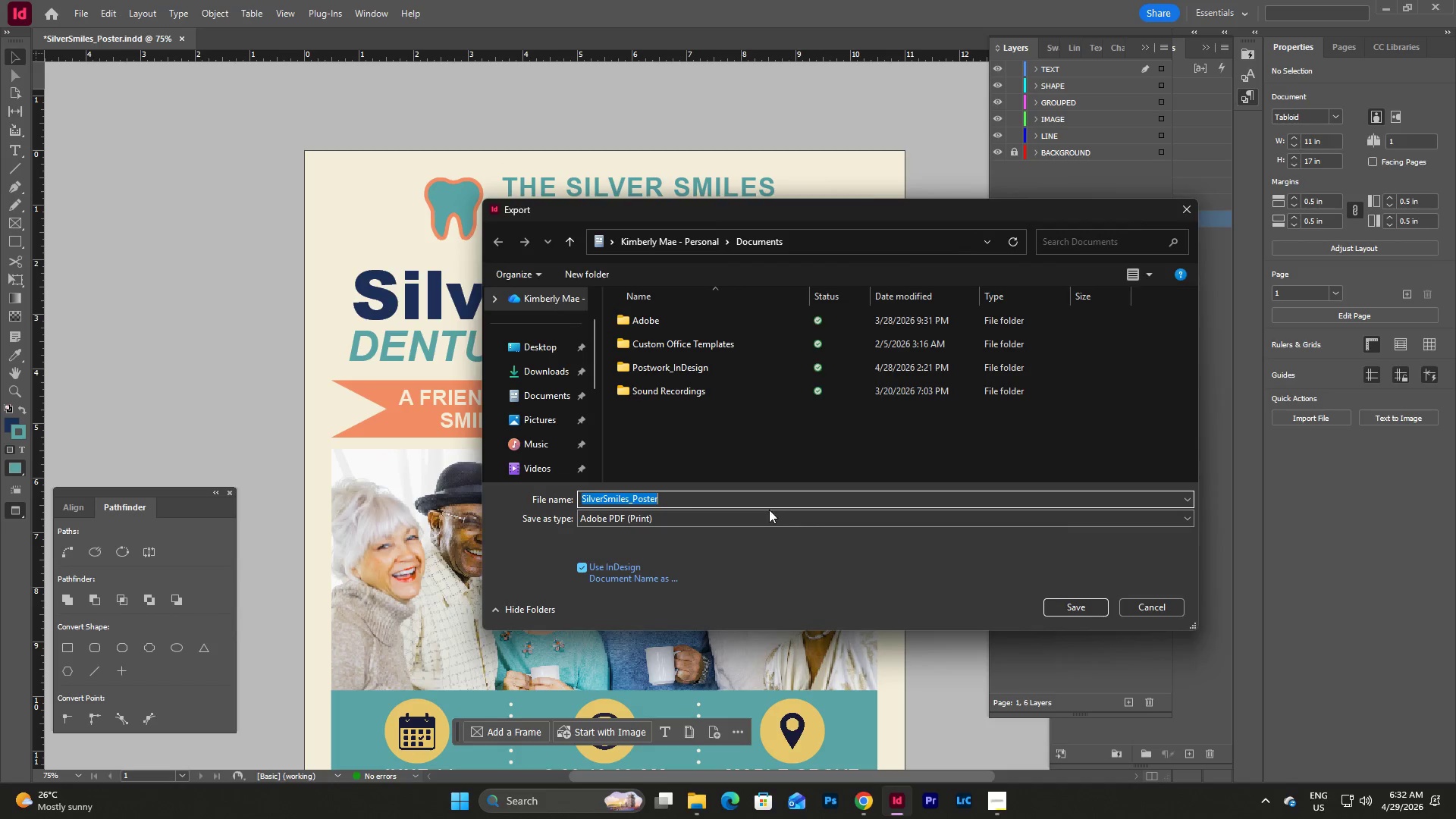 
left_click([673, 504])
 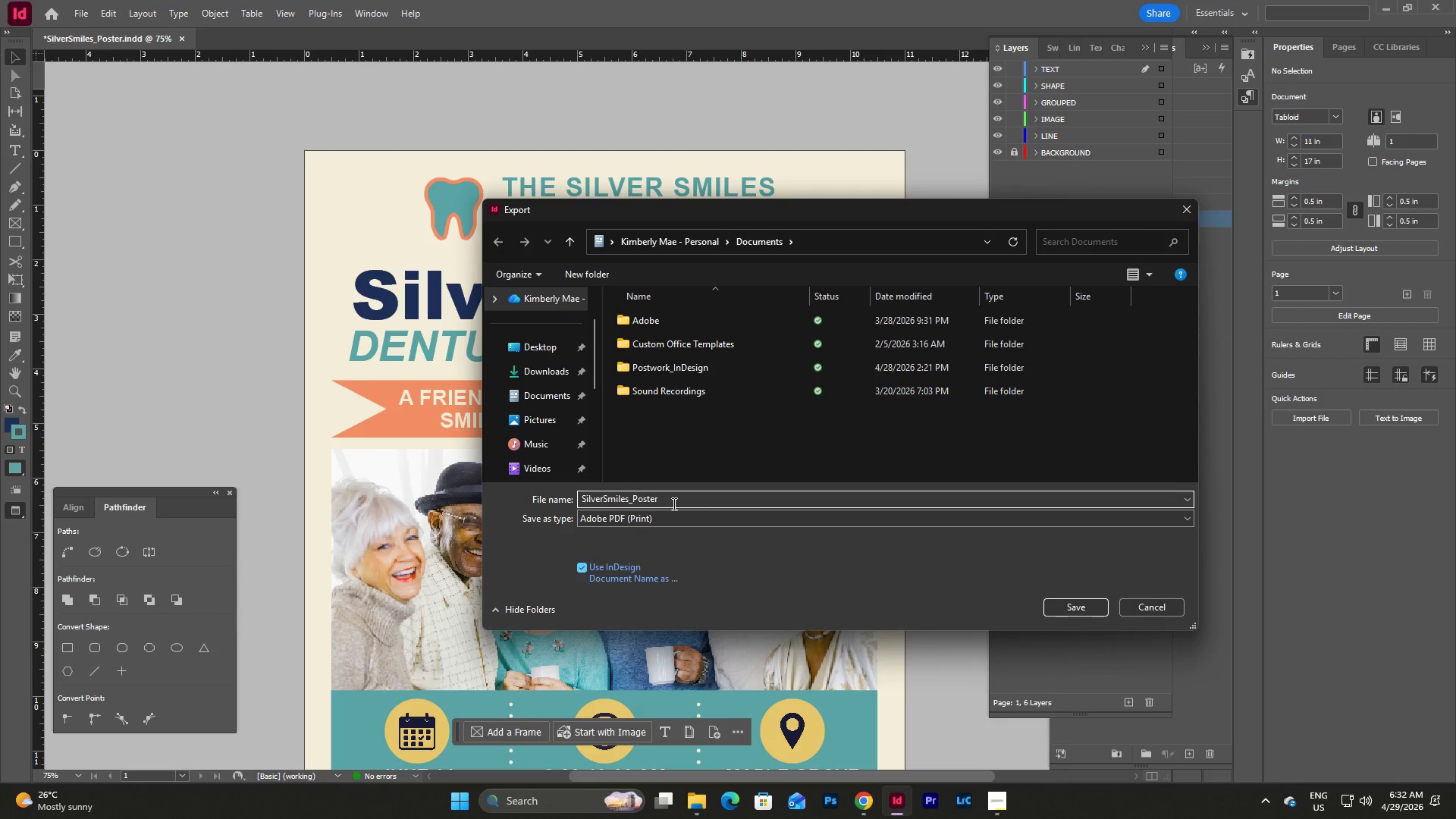 
type(_Print)
 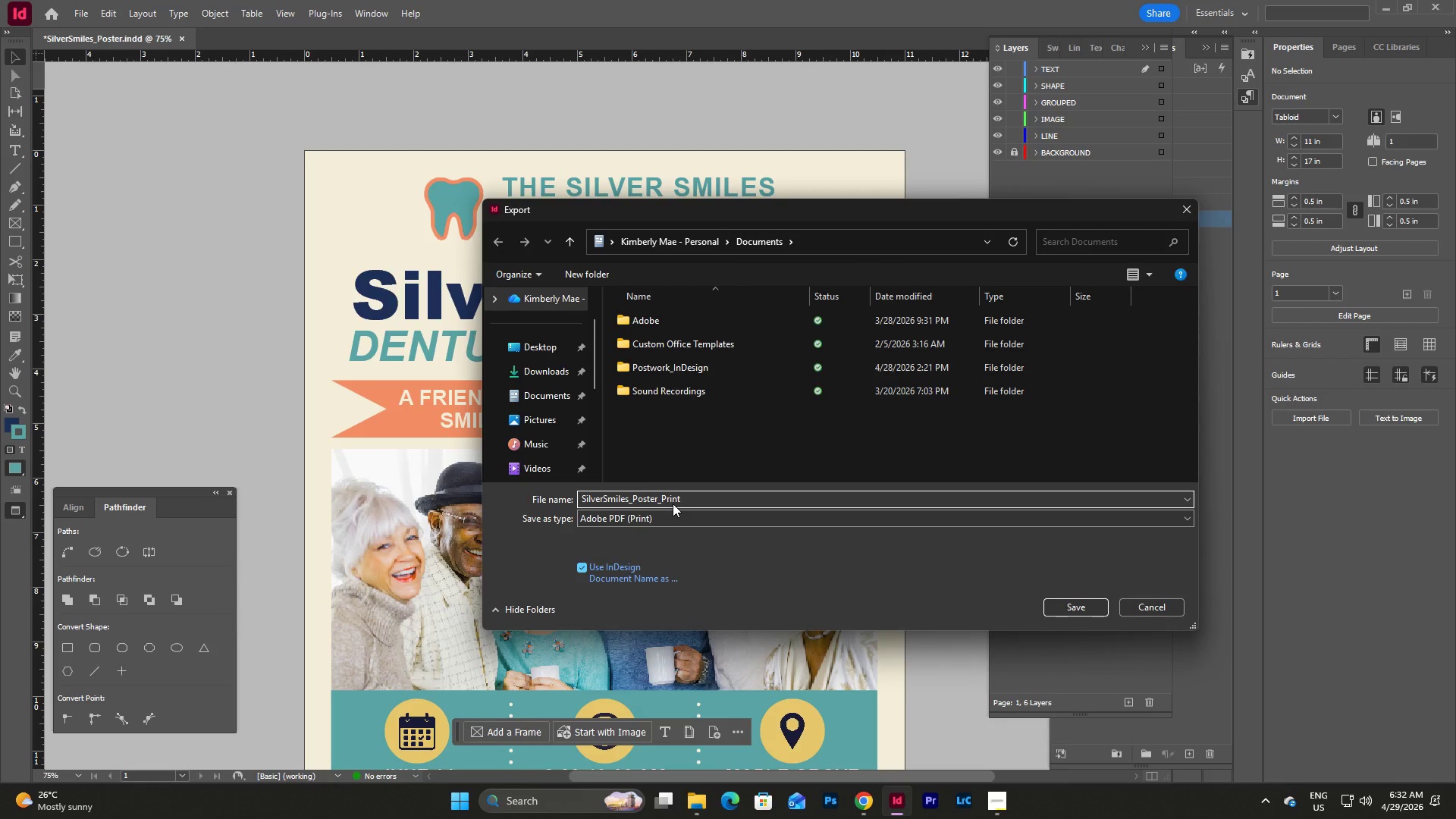 
left_click([1052, 608])
 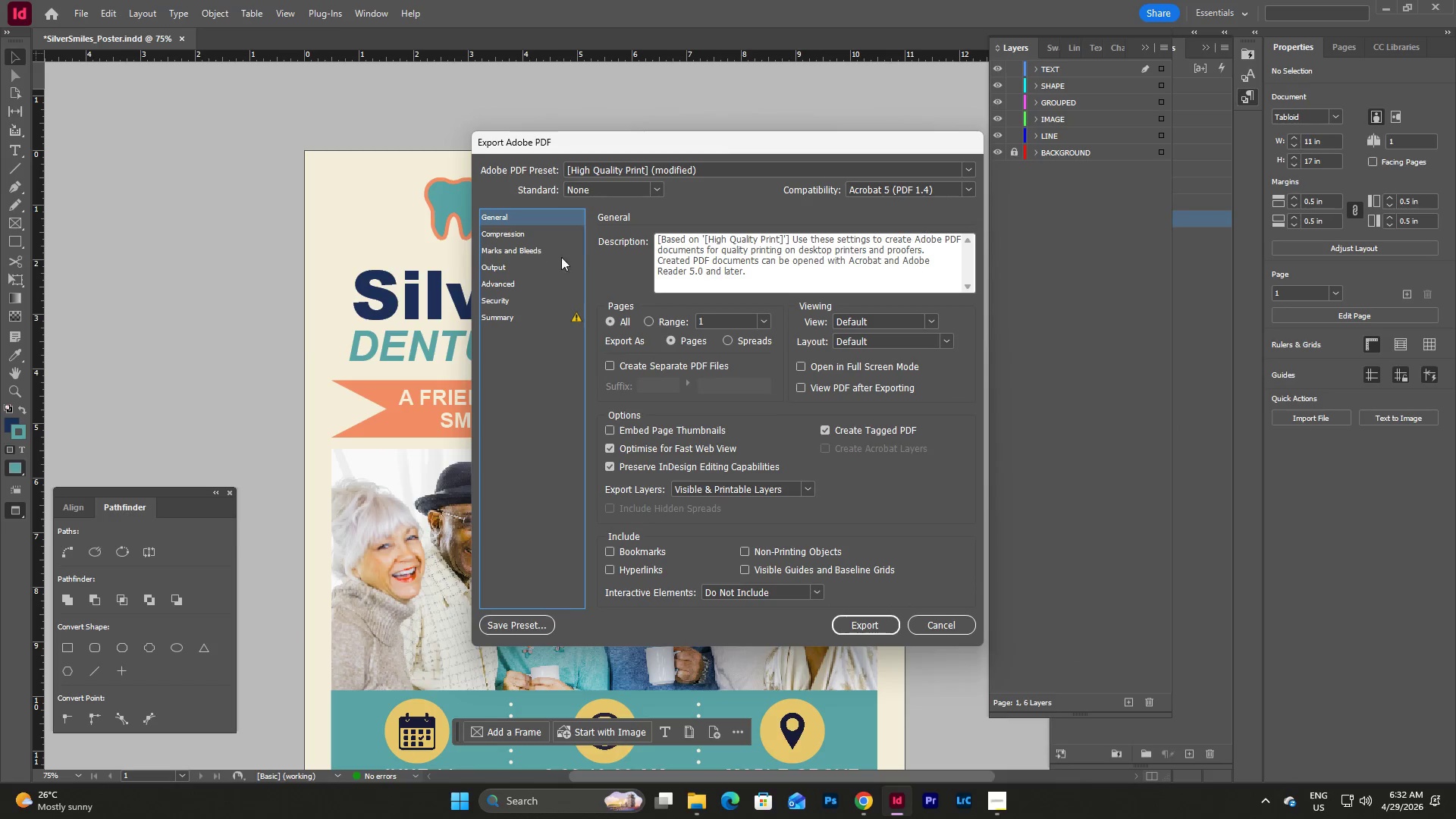 
scroll: coordinate [733, 375], scroll_direction: down, amount: 2.0
 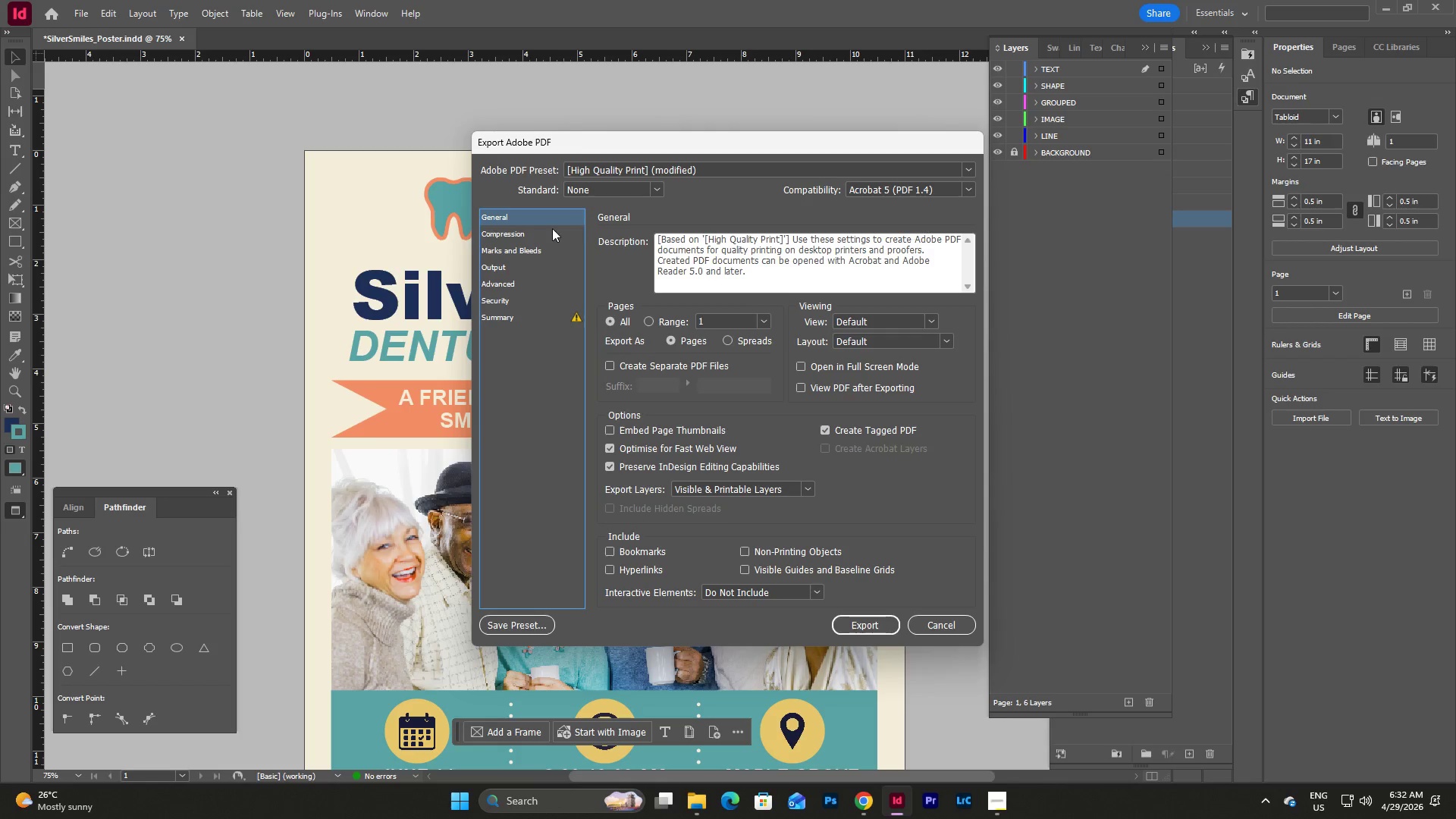 
left_click([507, 241])
 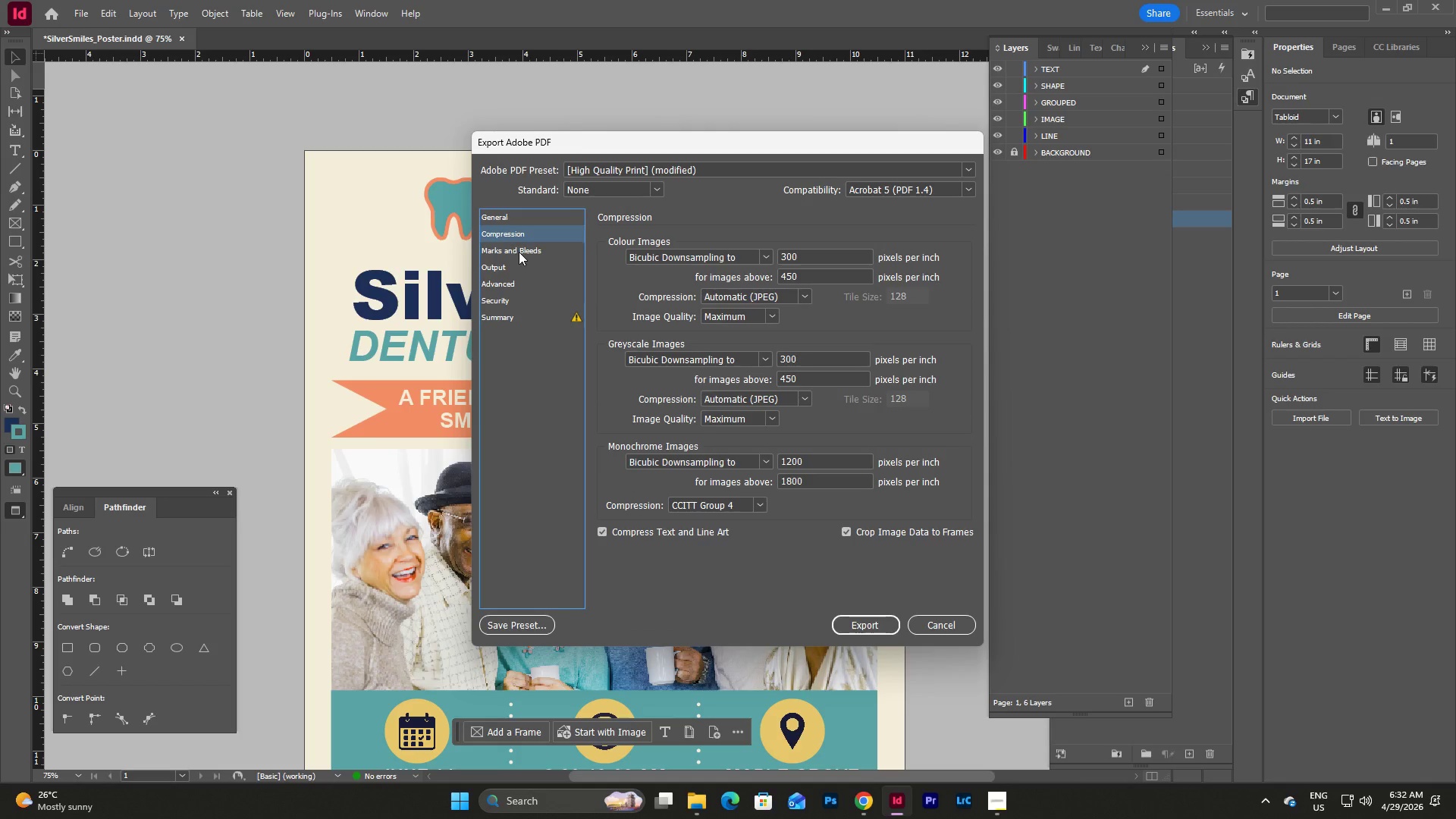 
left_click([519, 252])
 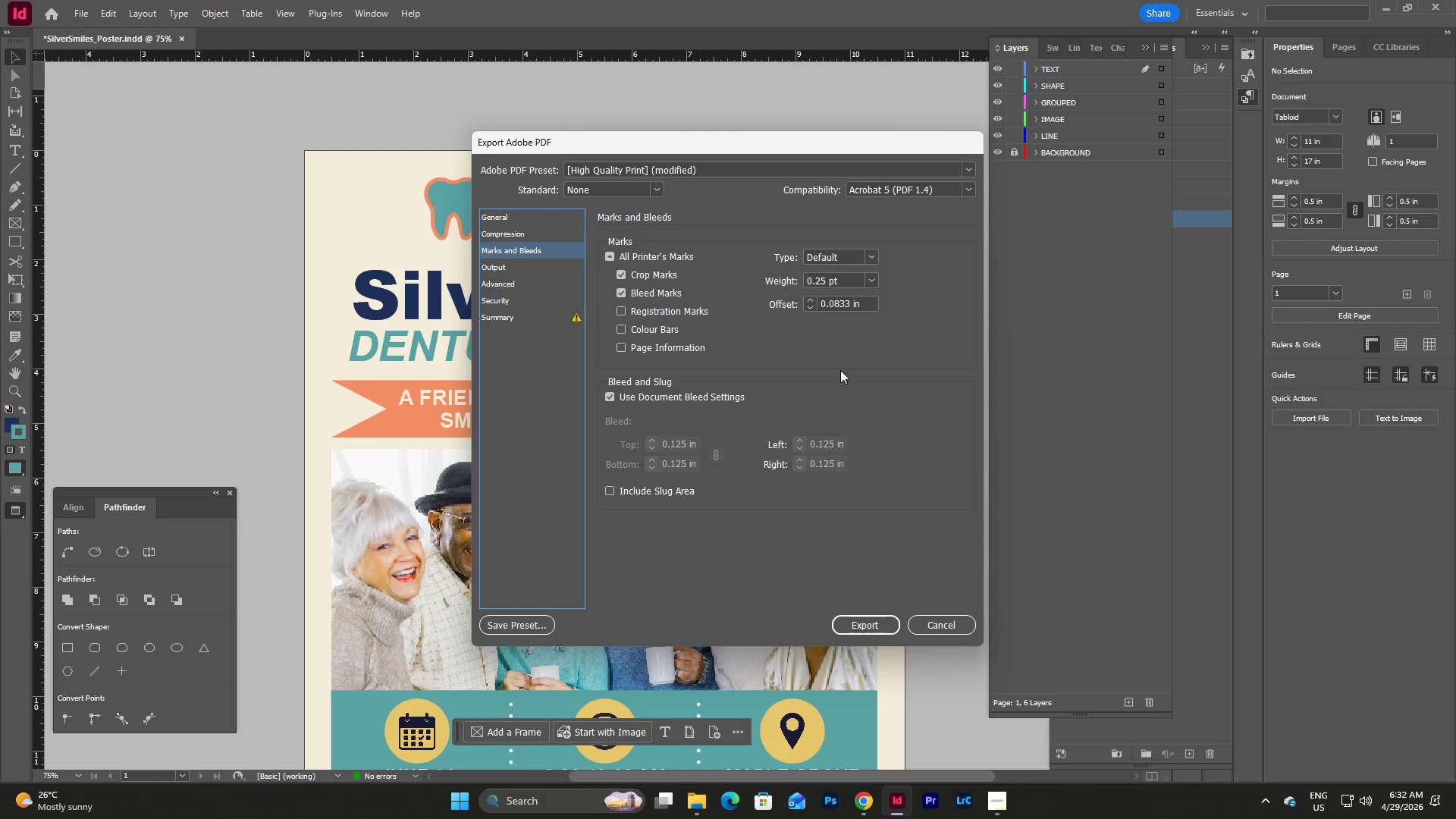 
left_click([855, 623])
 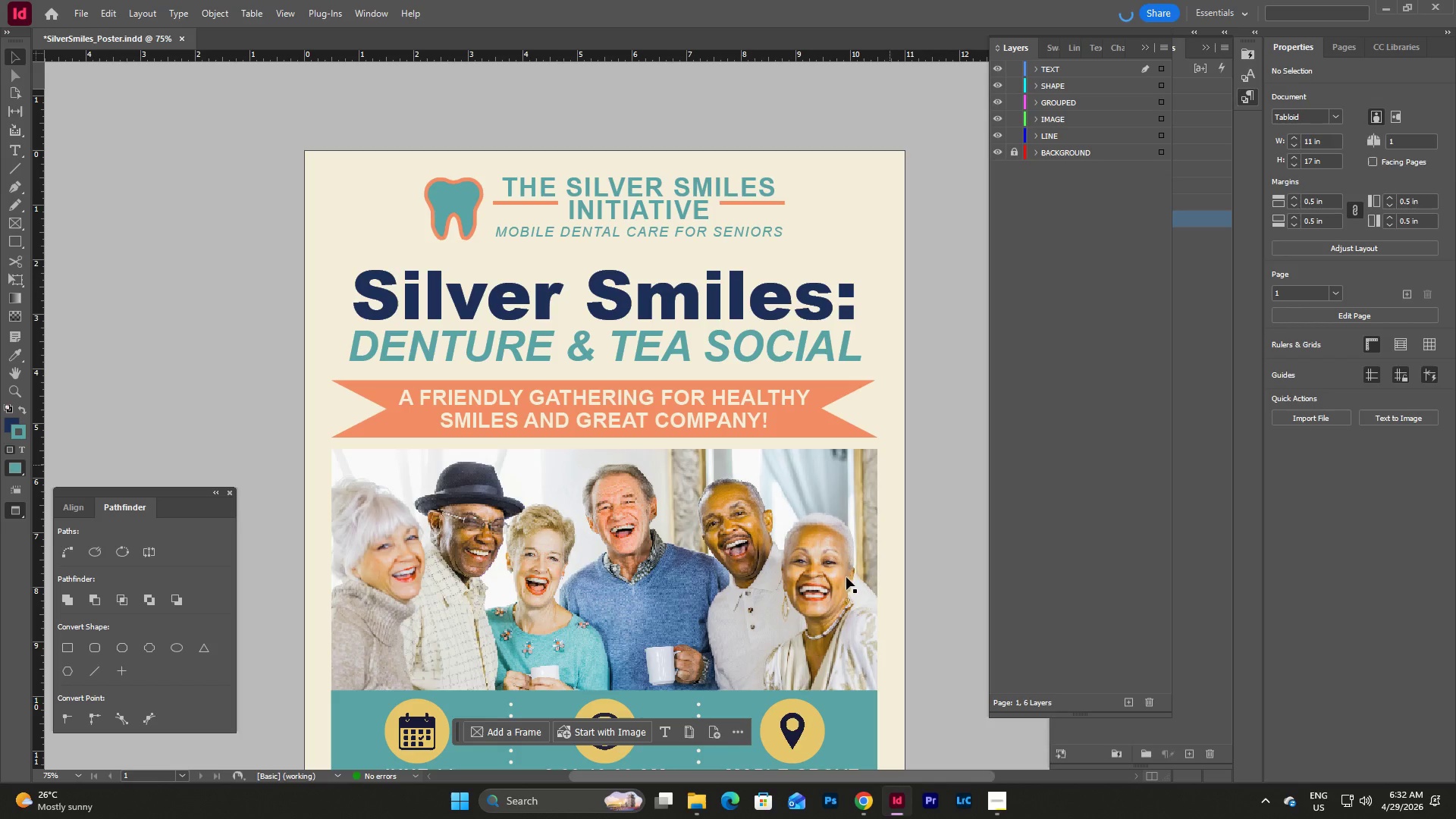 
left_click([701, 796])
 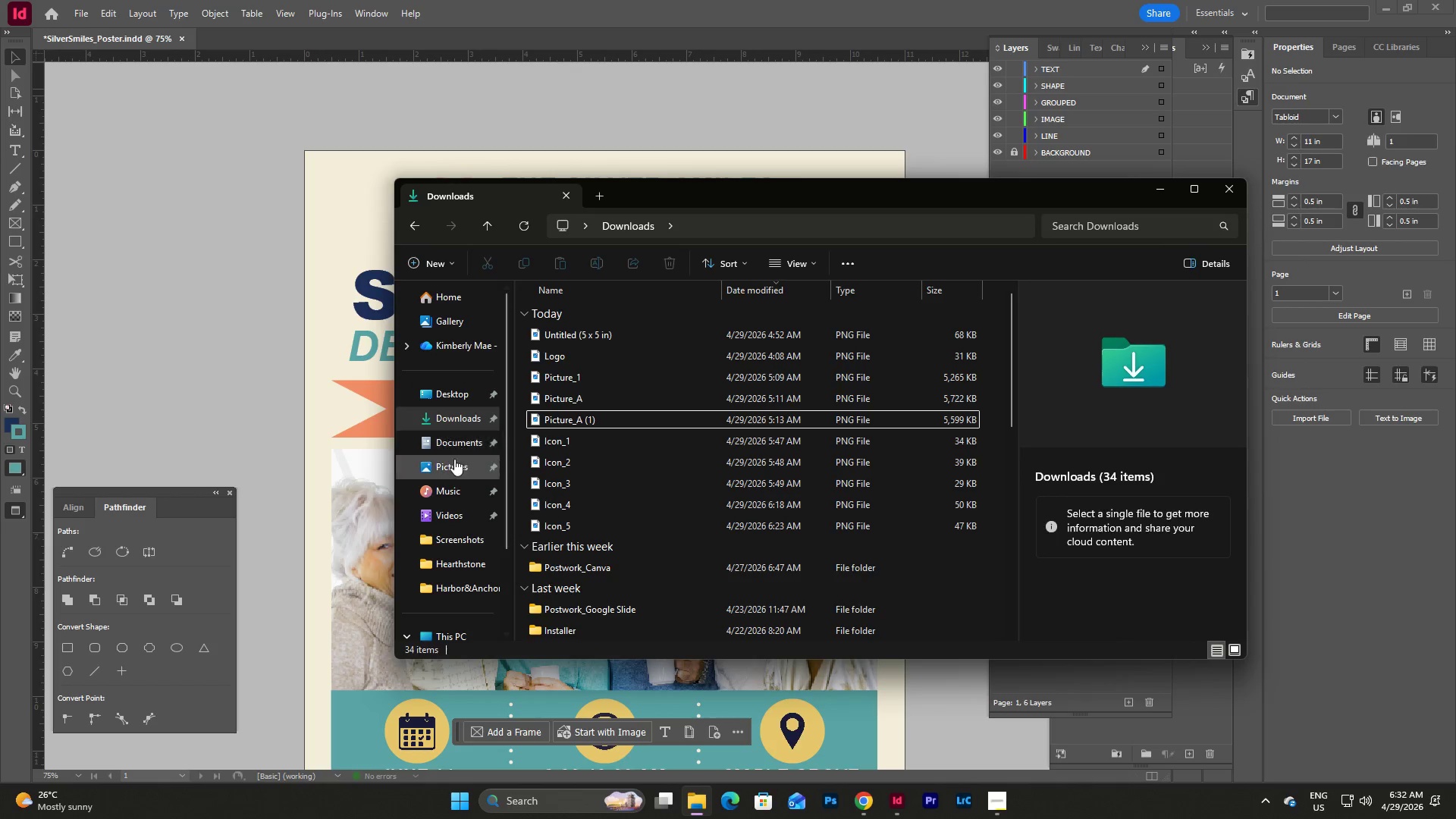 
left_click([463, 439])
 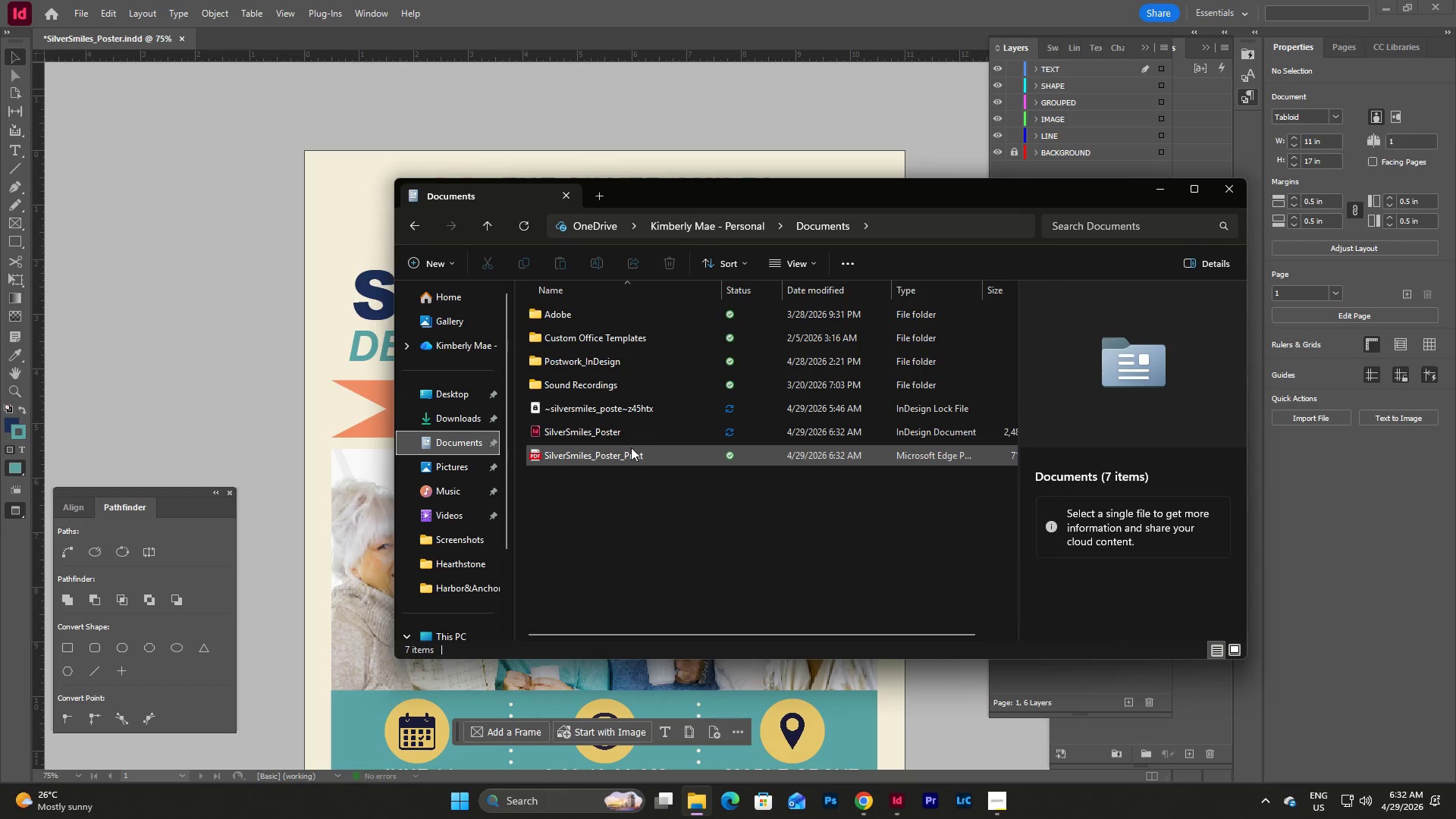 
double_click([629, 455])
 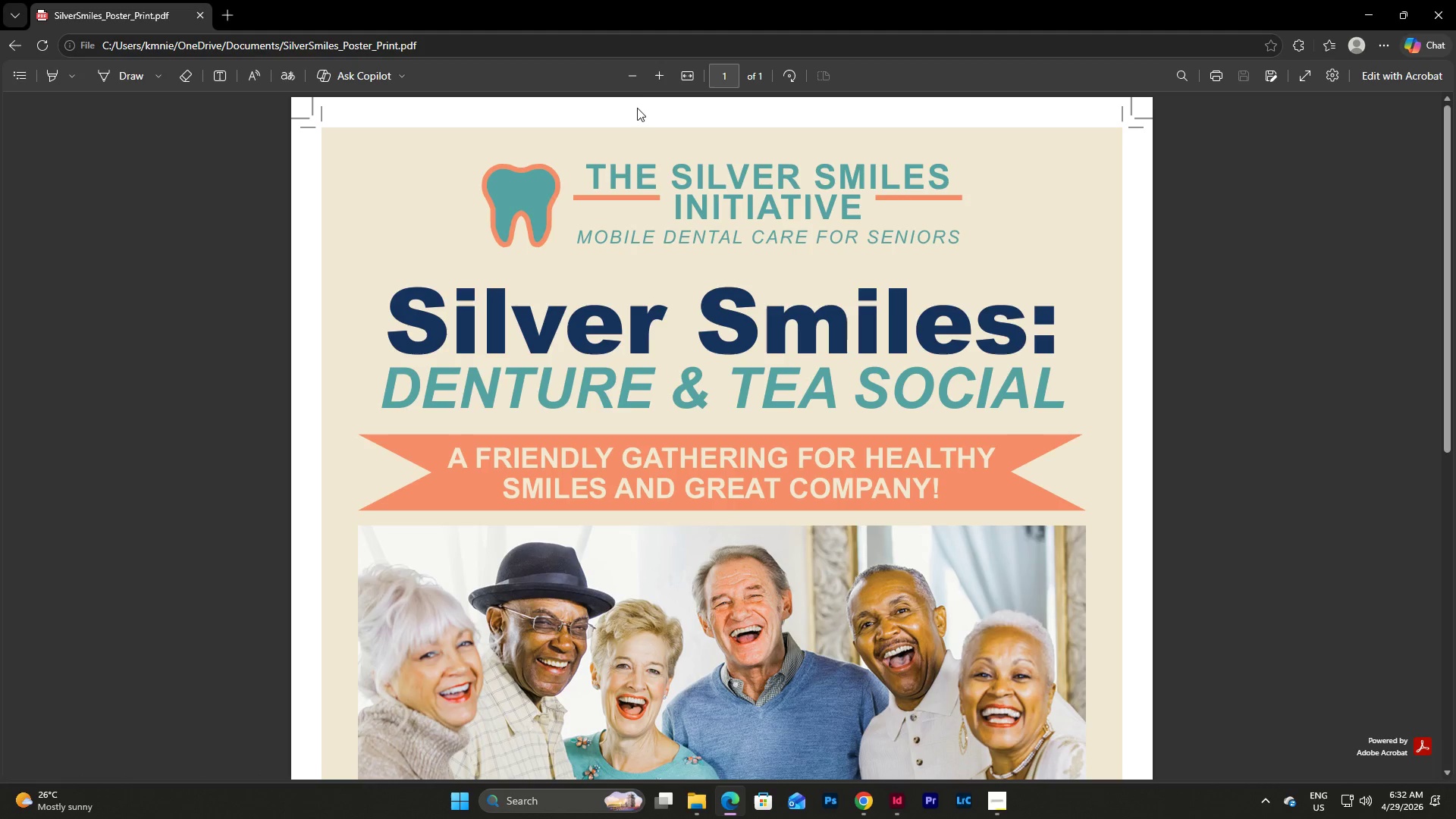 
double_click([634, 76])
 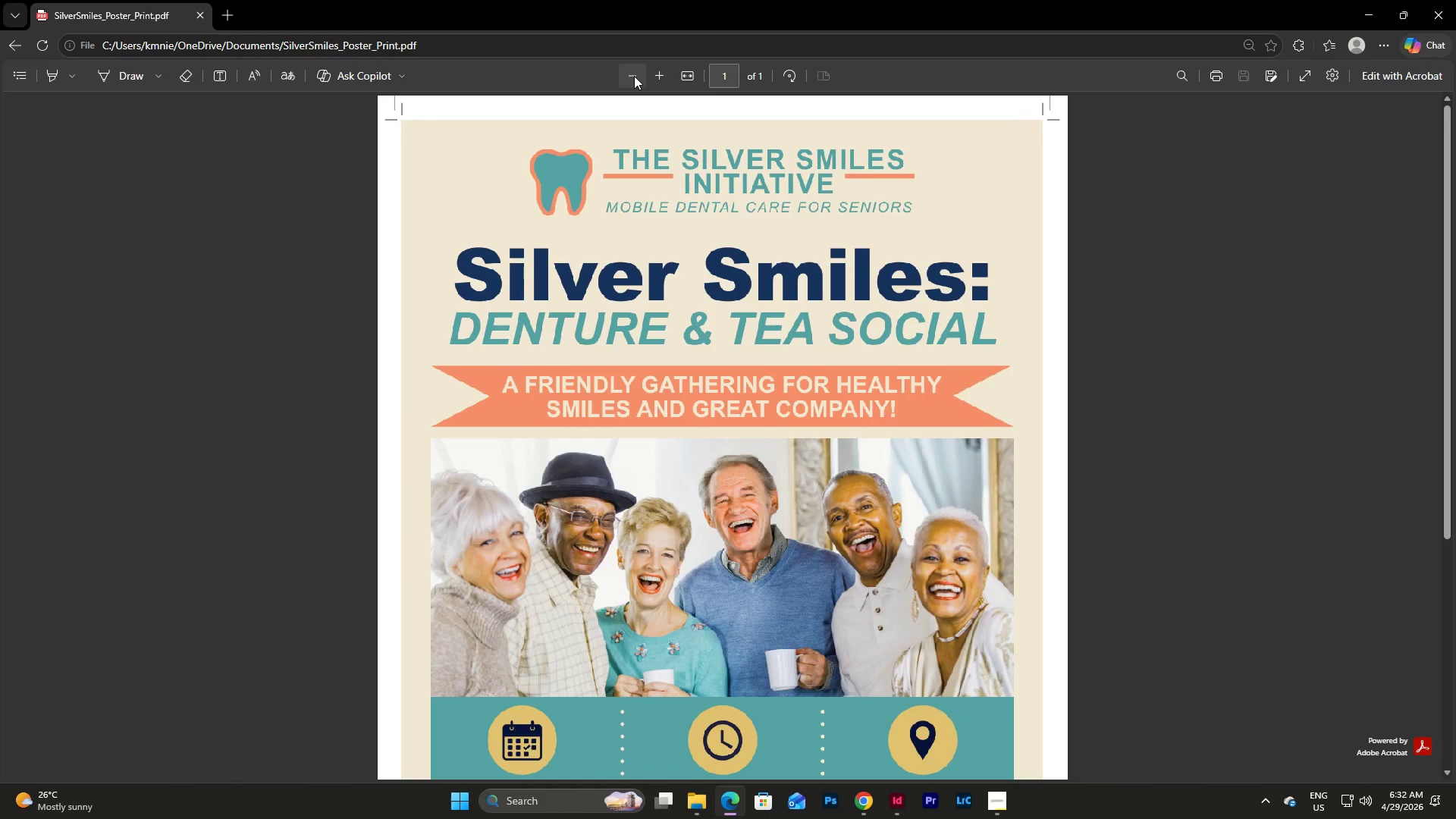 
triple_click([634, 76])
 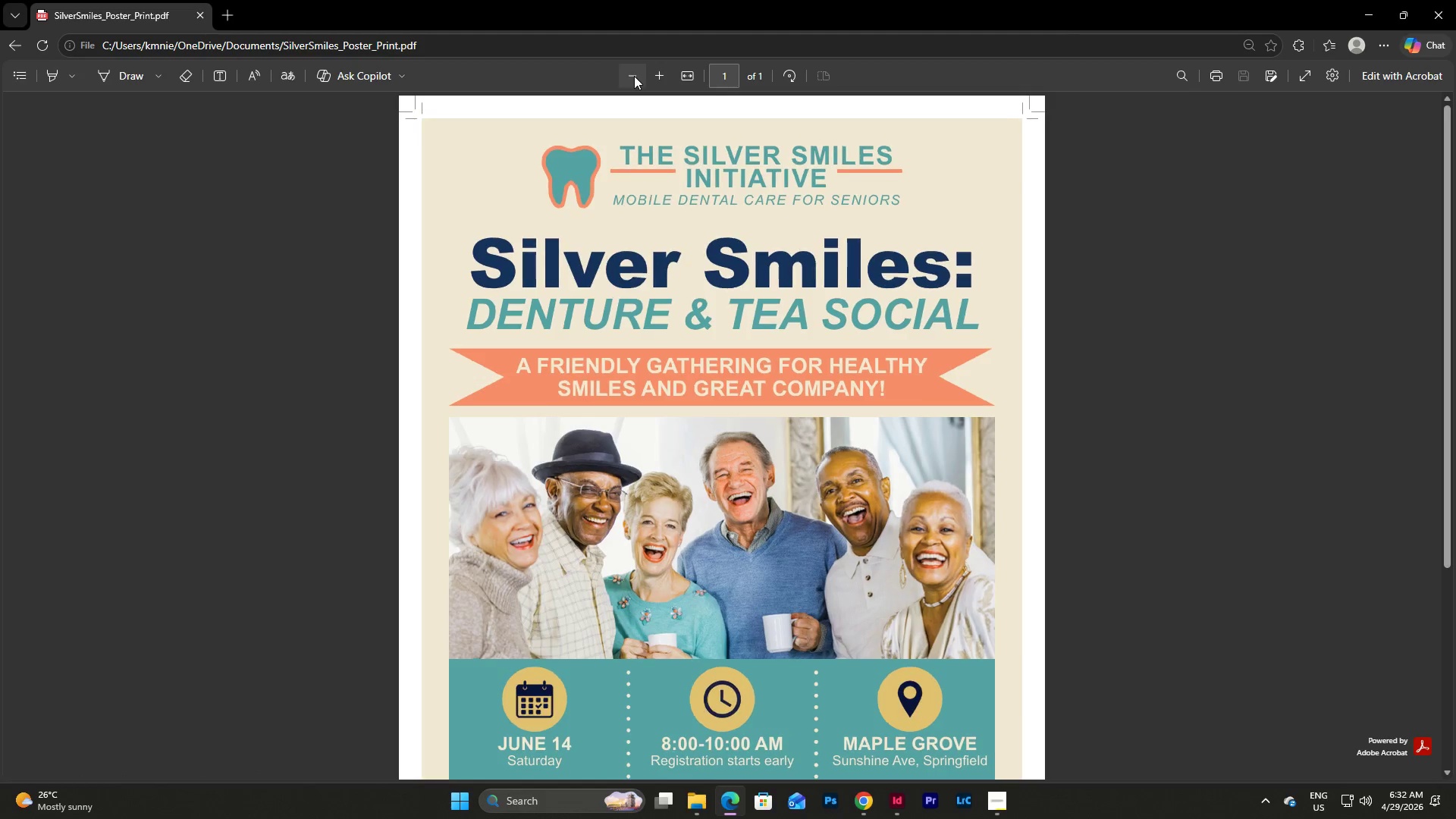 
triple_click([634, 76])
 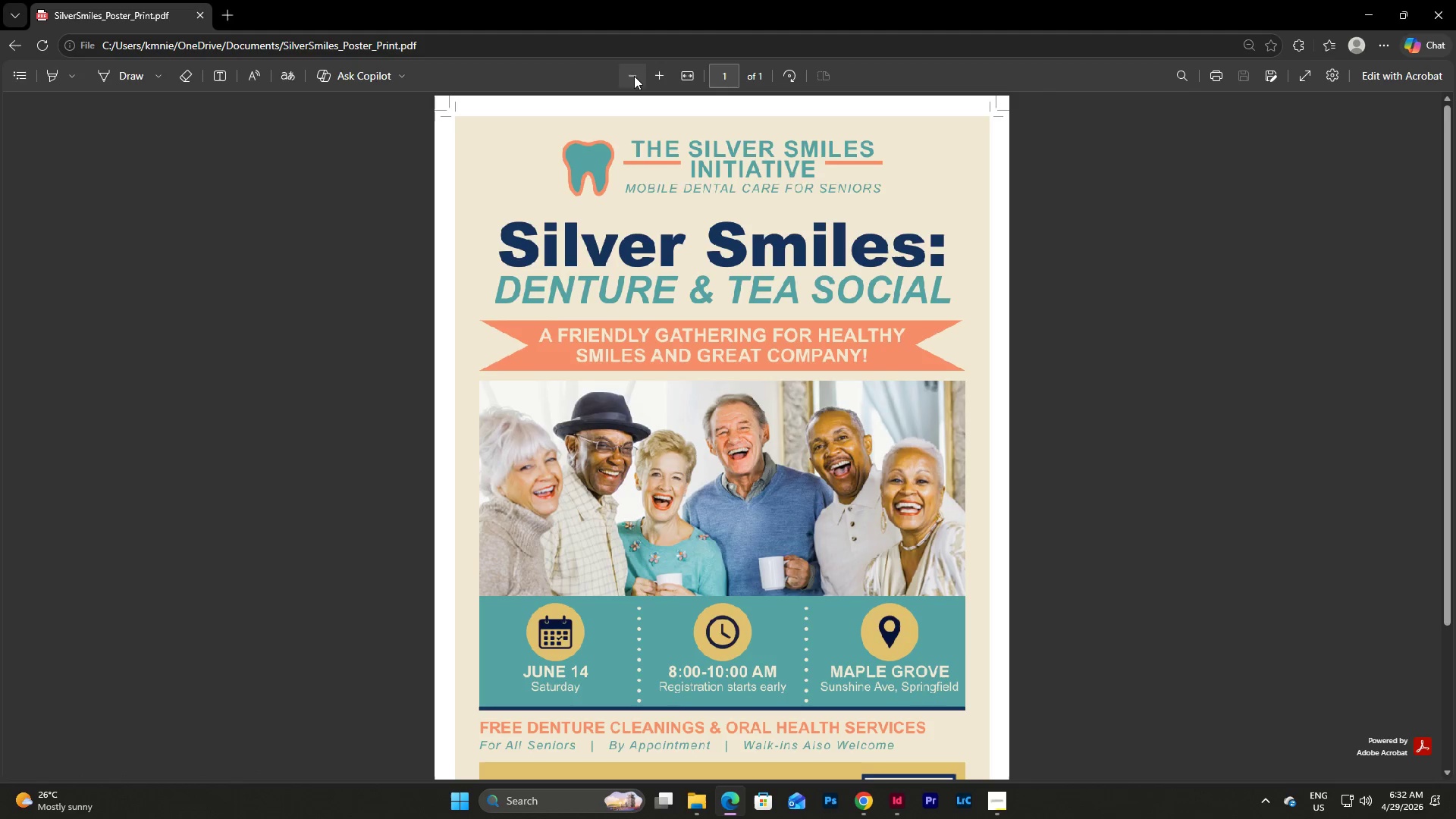 
triple_click([634, 76])
 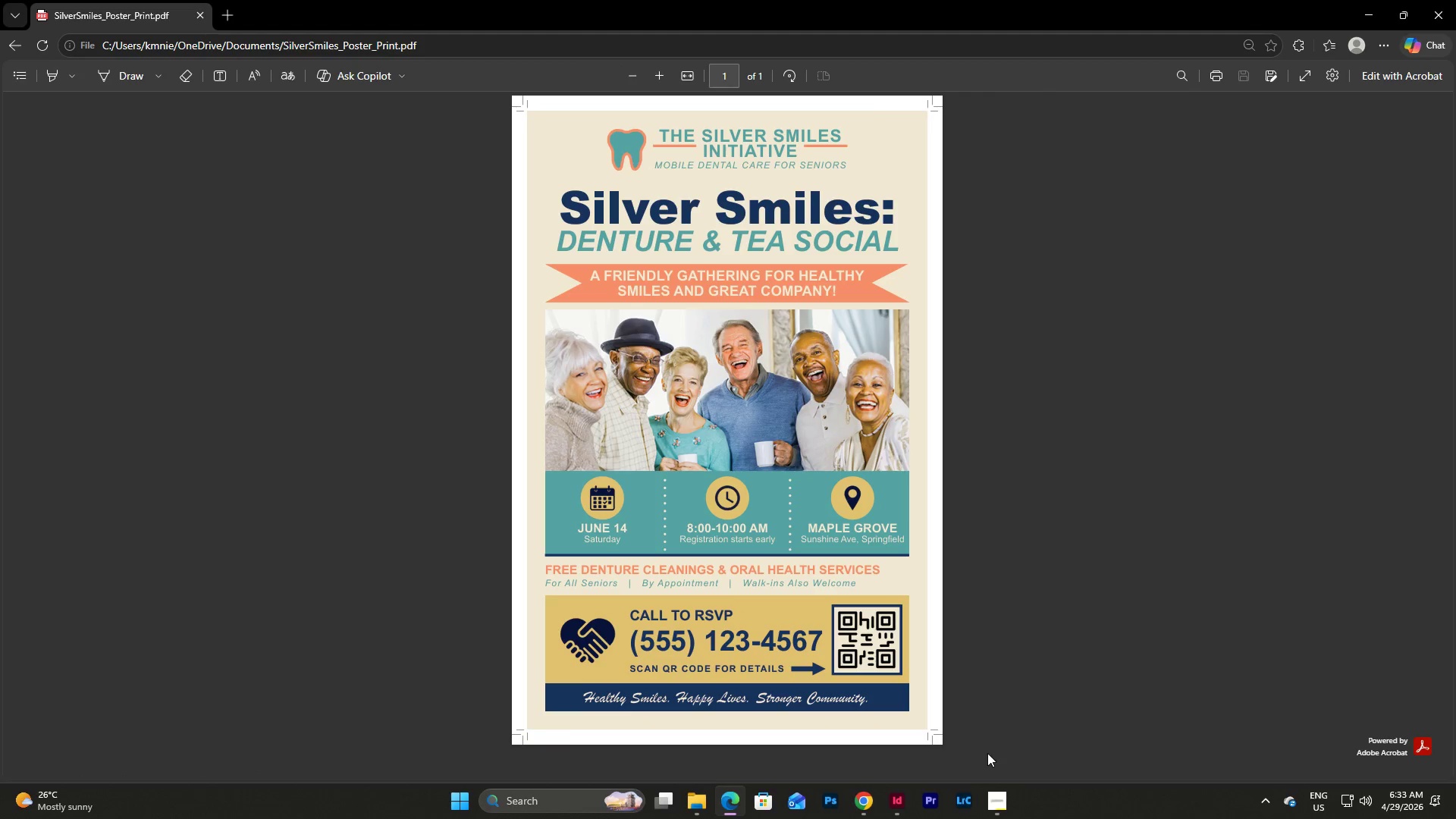 
left_click([993, 795])